 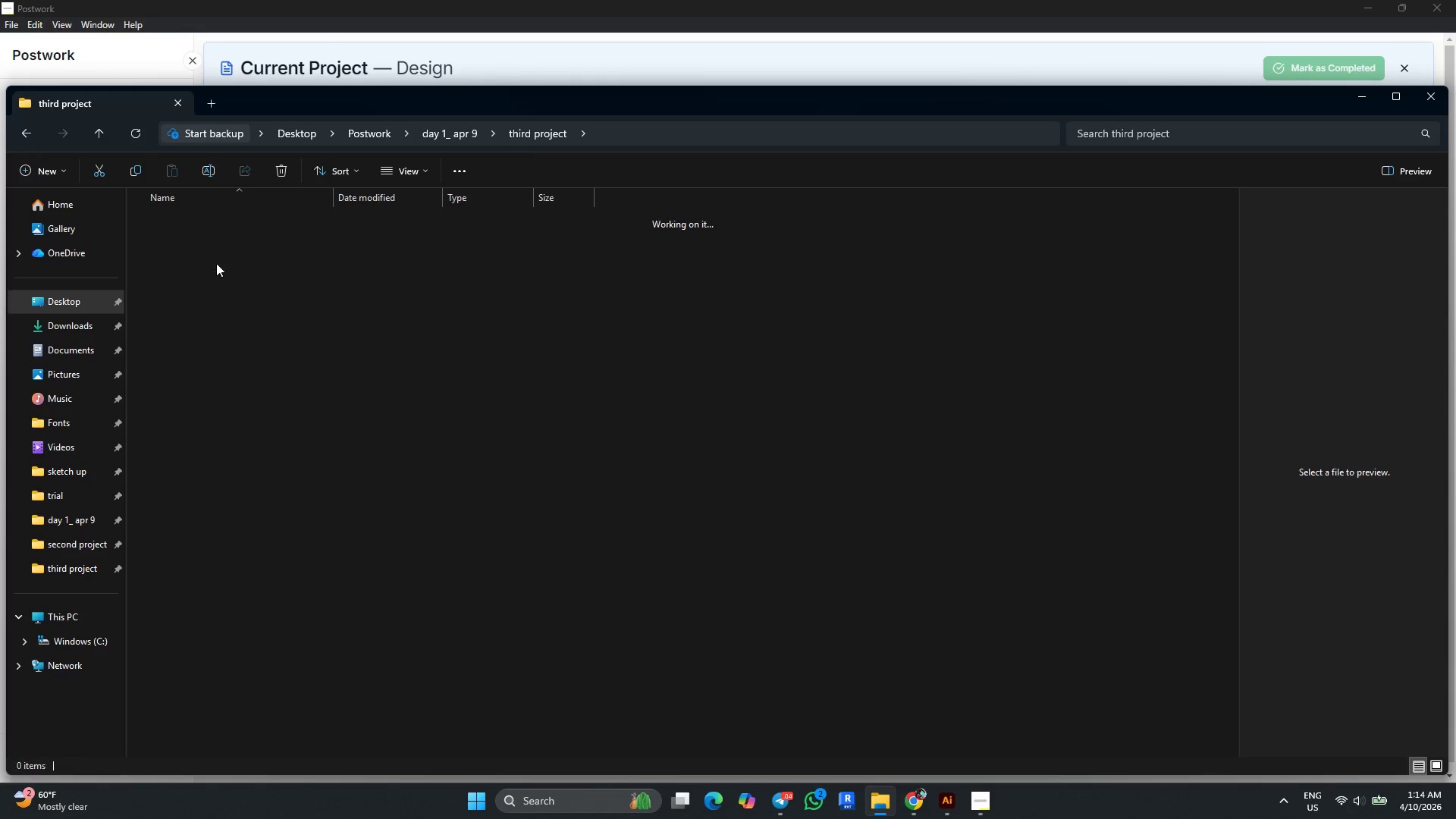 
left_click([33, 137])
 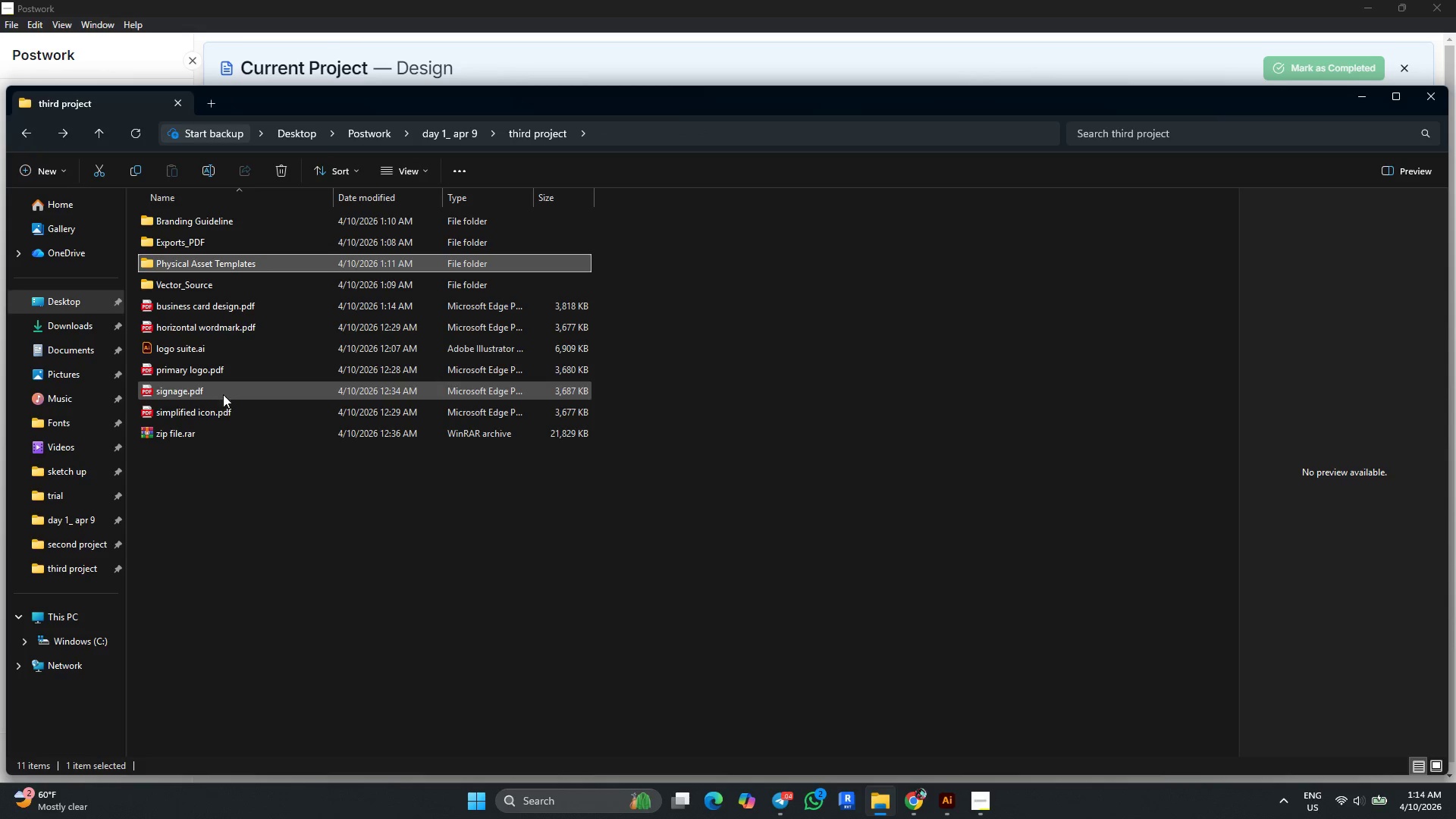 
mouse_move([217, 300])
 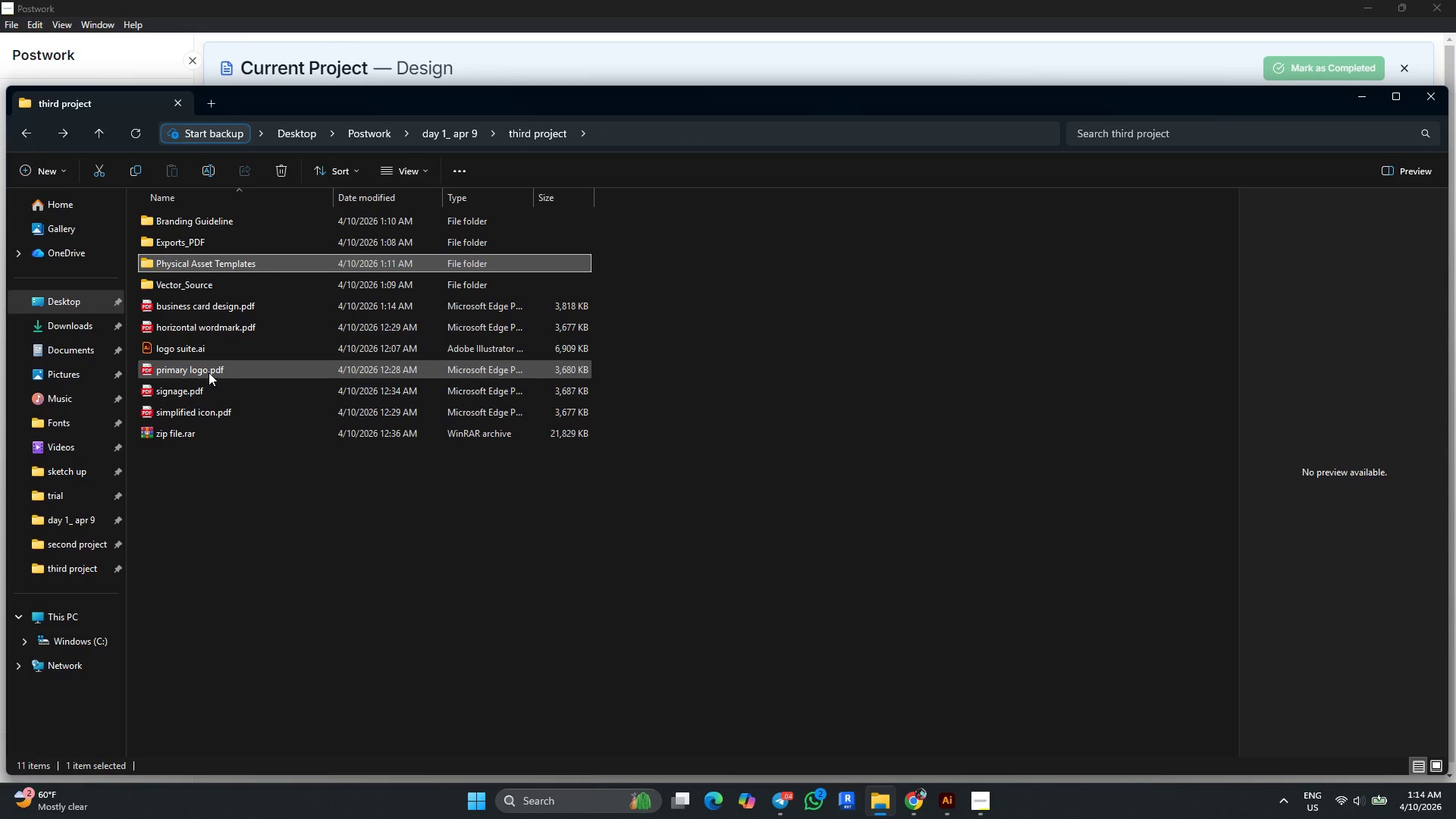 
left_click_drag(start_coordinate=[209, 305], to_coordinate=[224, 263])
 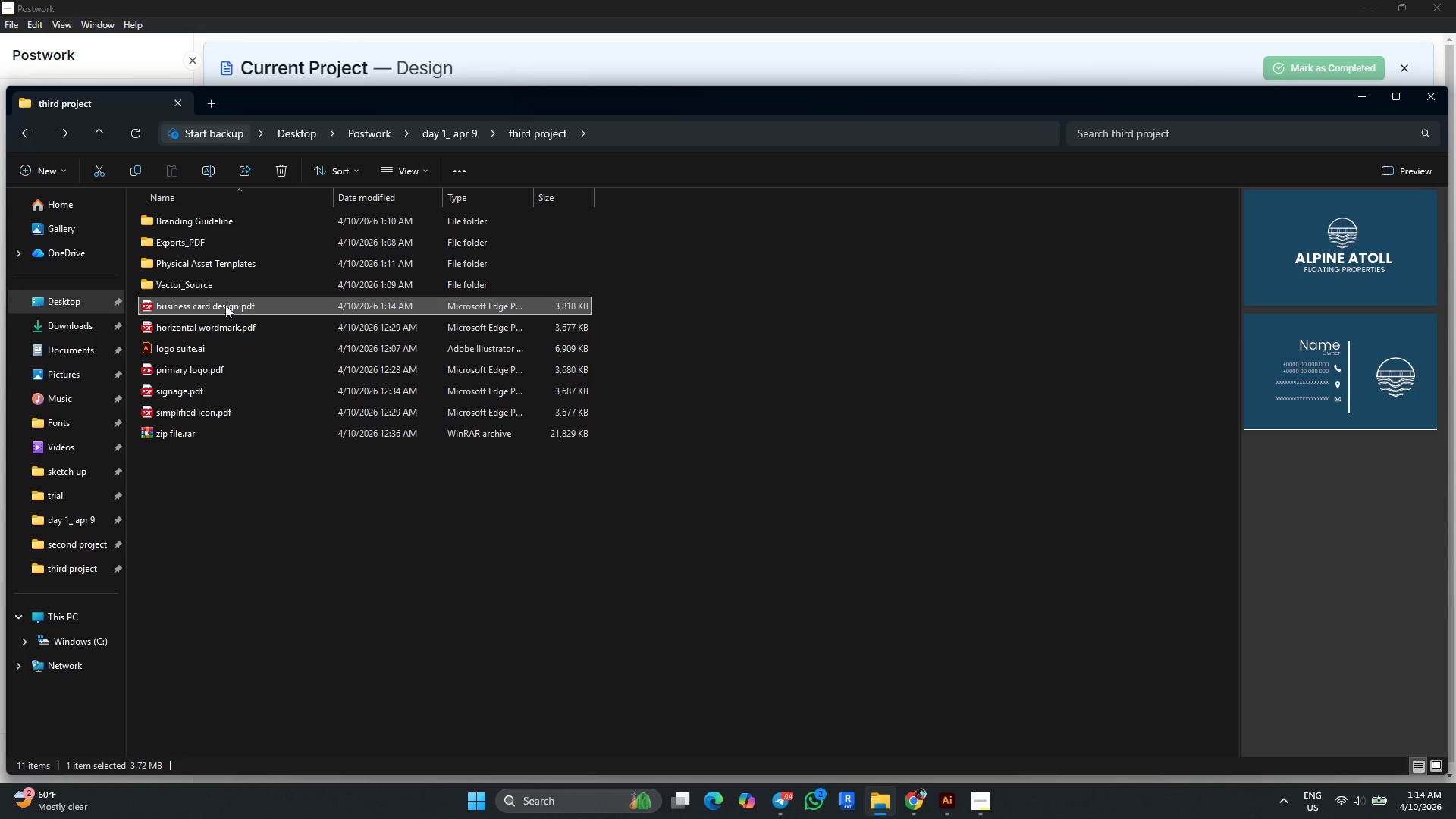 
left_click_drag(start_coordinate=[225, 306], to_coordinate=[254, 262])
 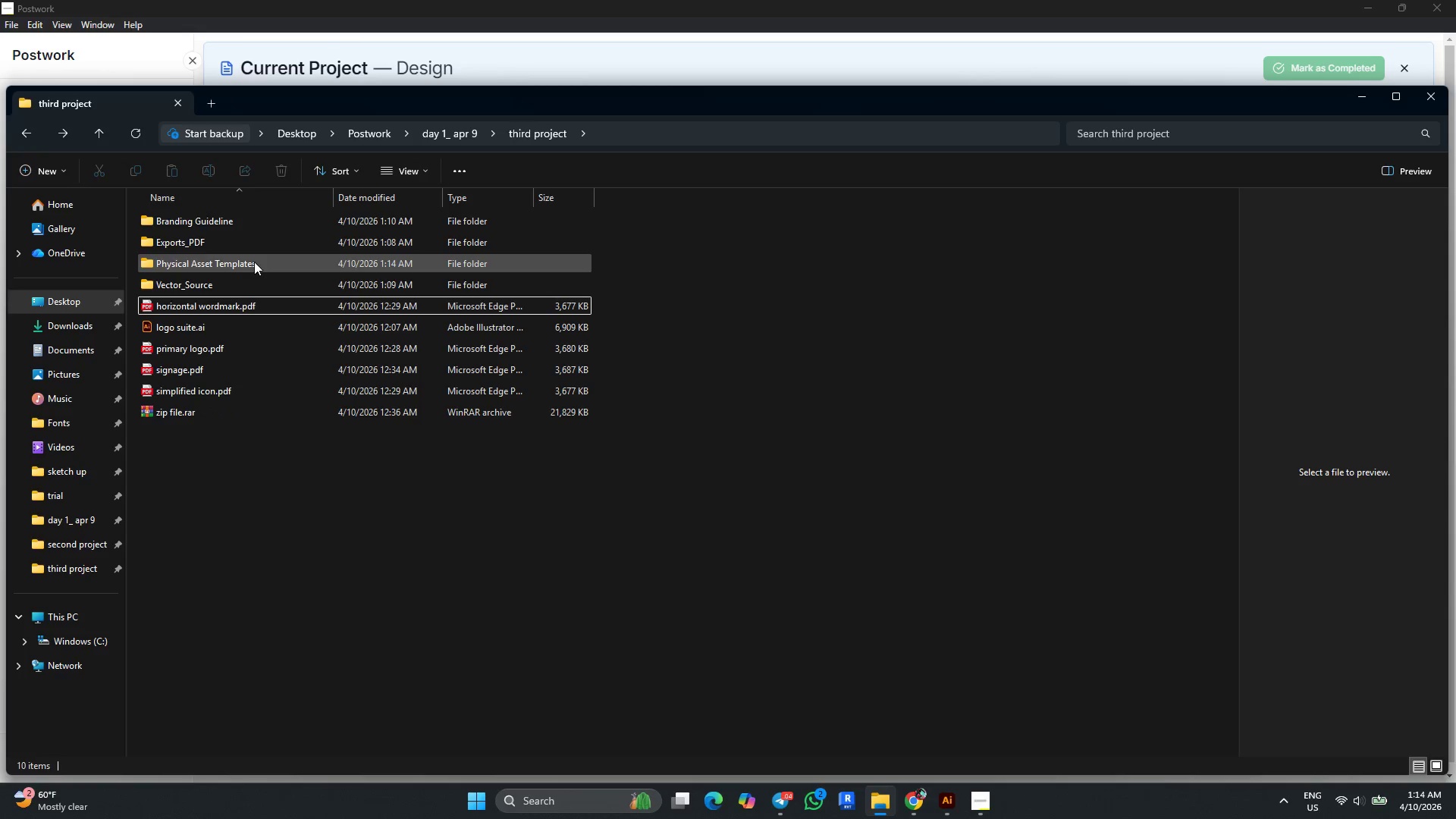 
double_click([254, 262])
 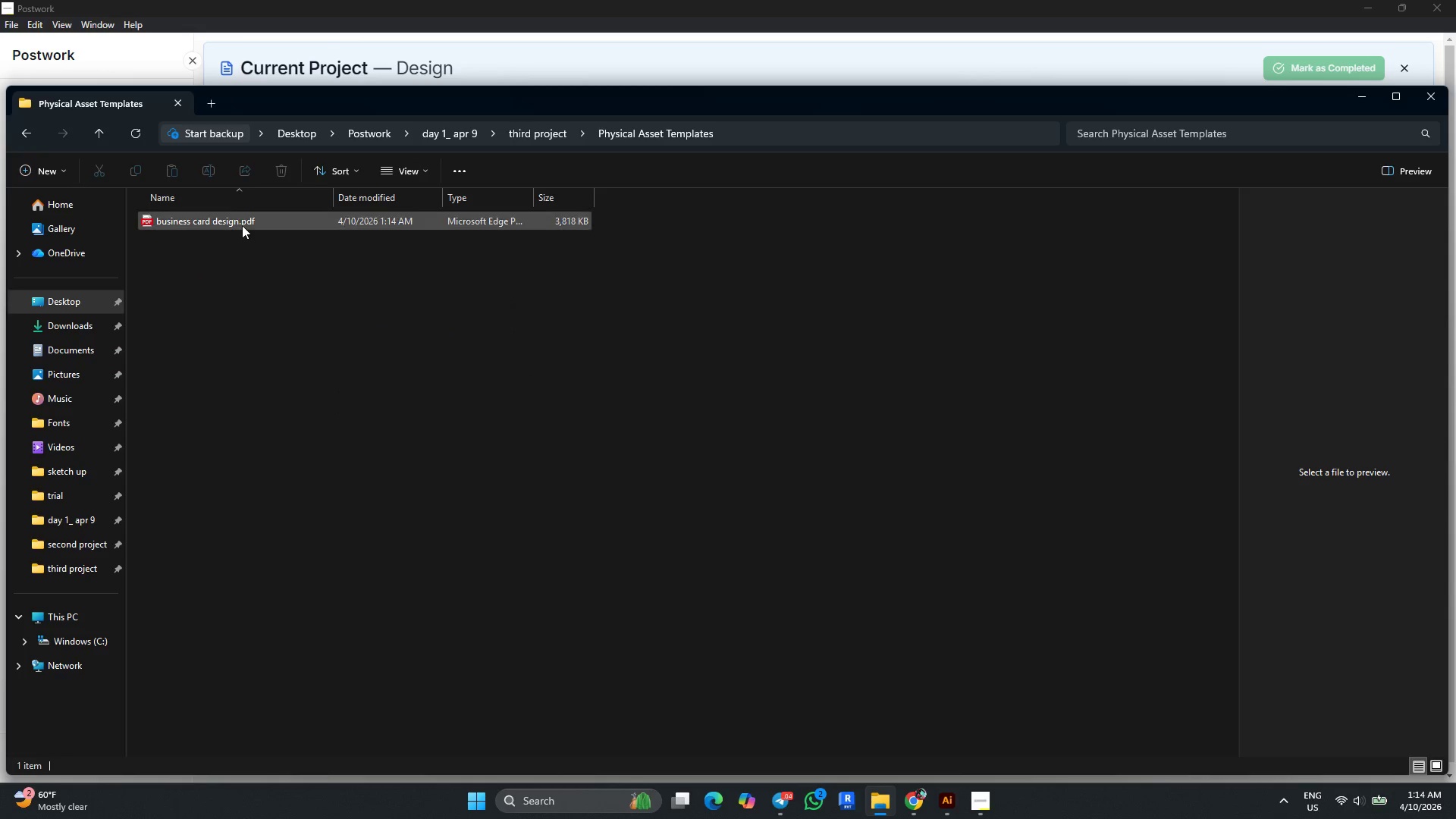 
left_click([242, 224])
 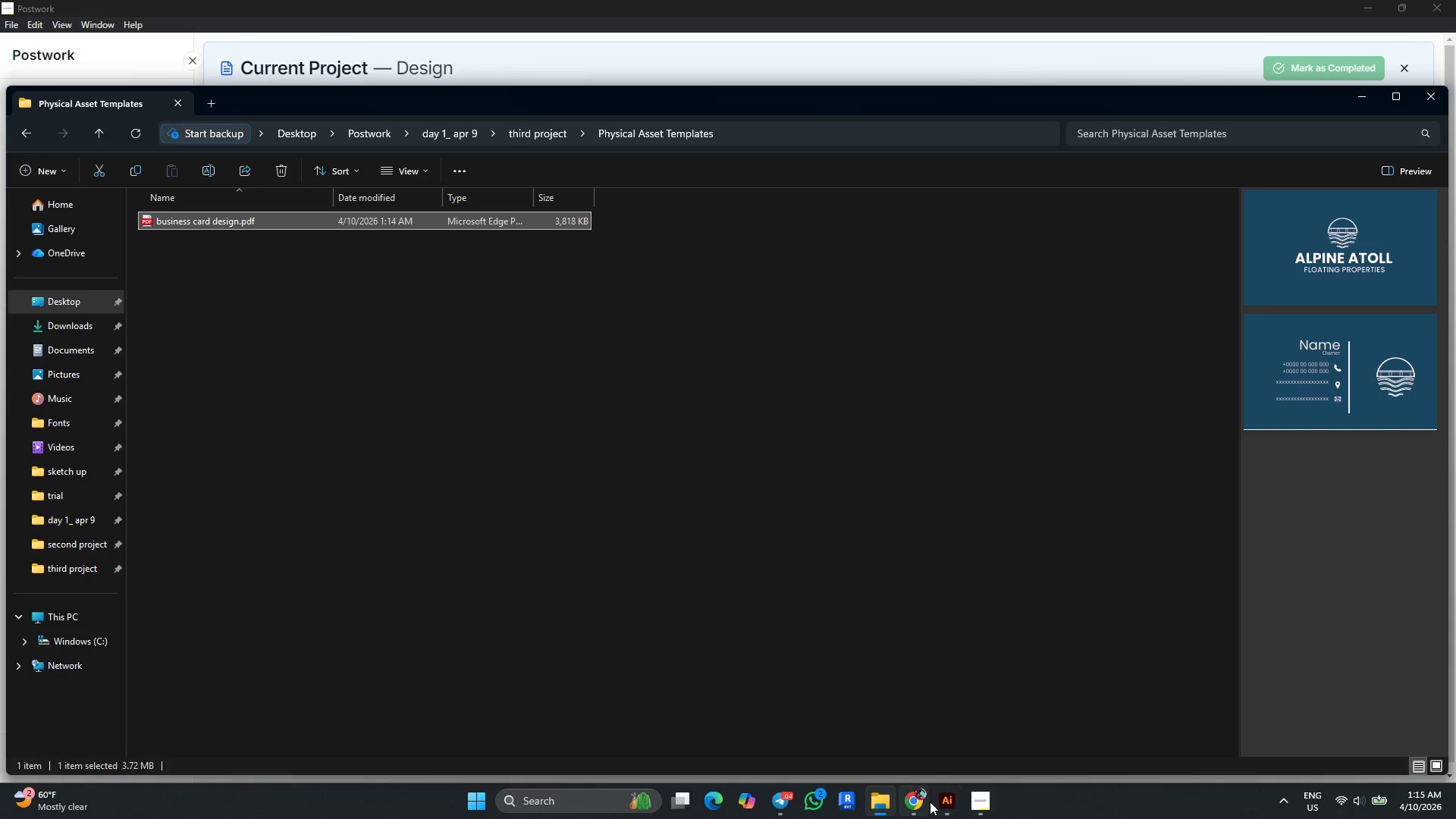 
left_click([937, 799])
 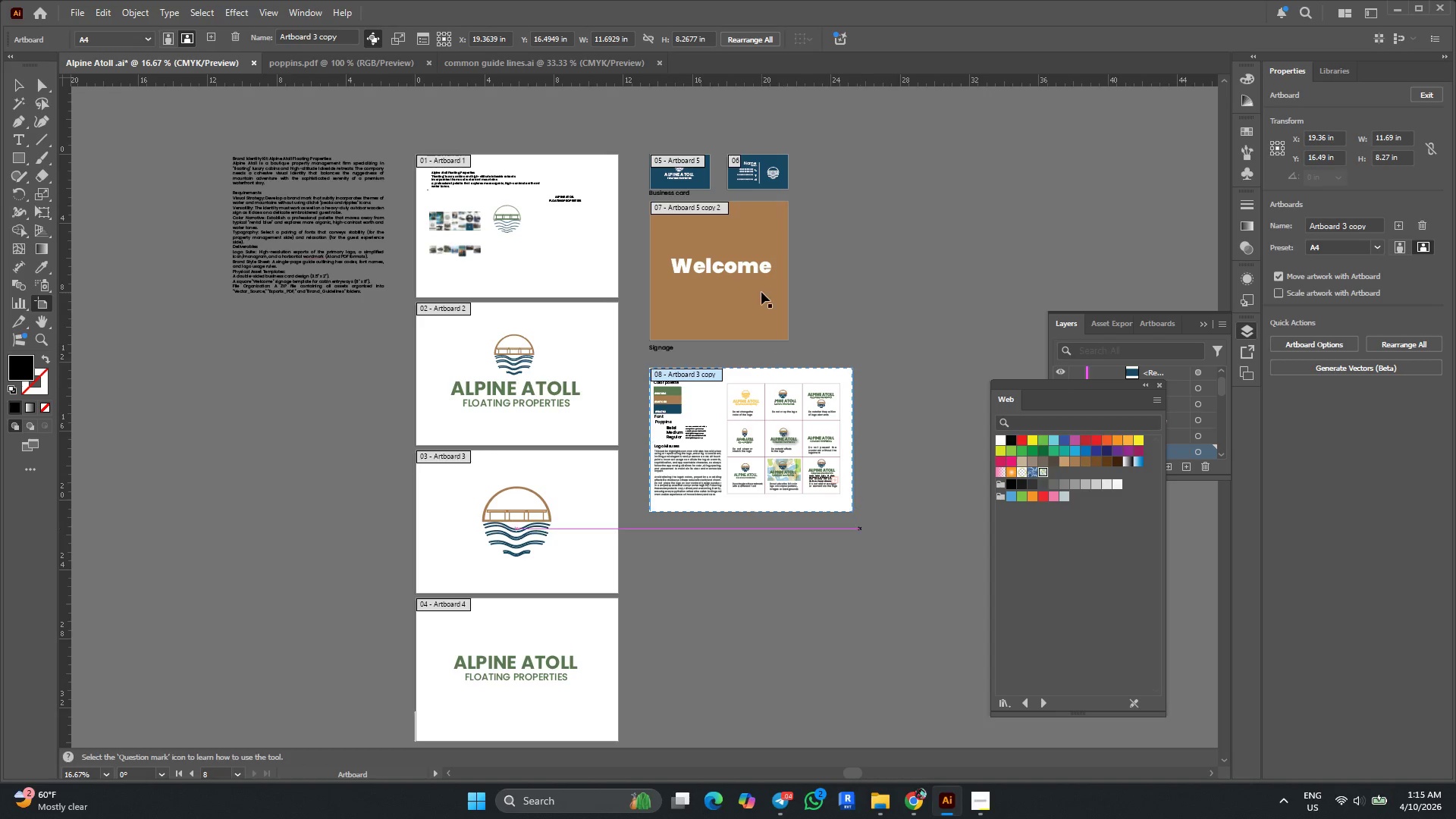 
hold_key(key=AltLeft, duration=2.44)